 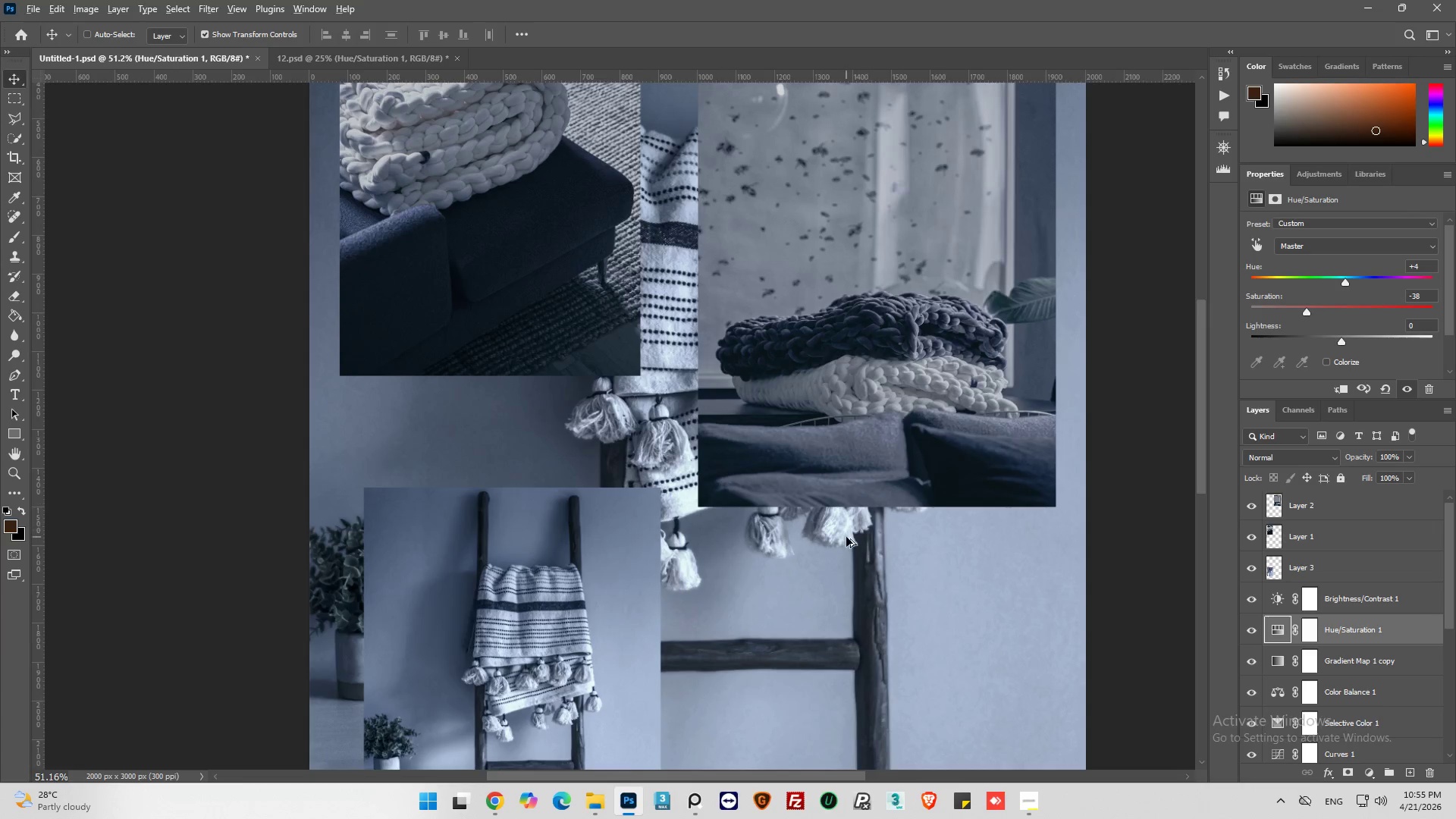 
scroll: coordinate [847, 533], scroll_direction: down, amount: 14.0
 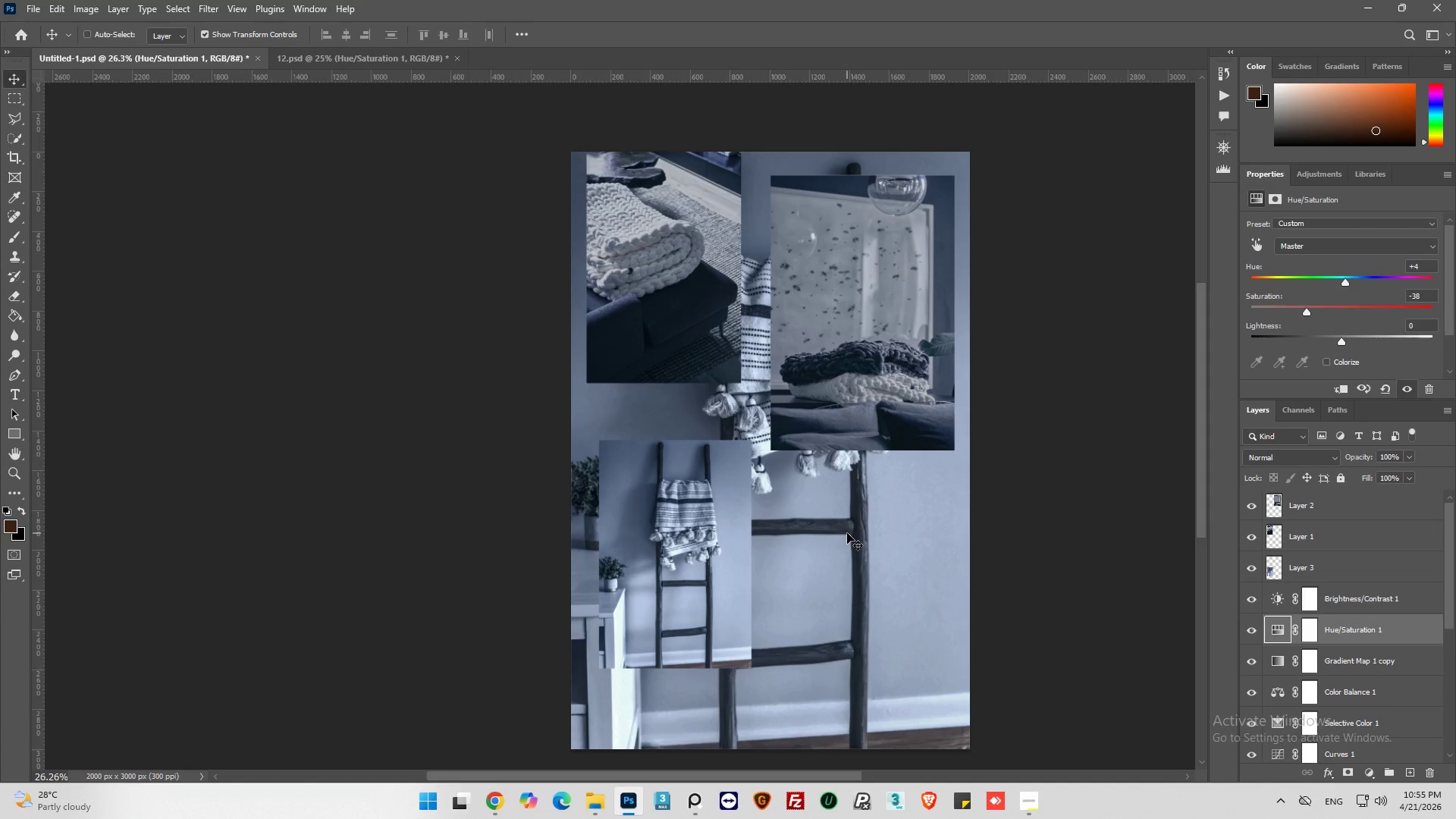 
left_click([1257, 570])
 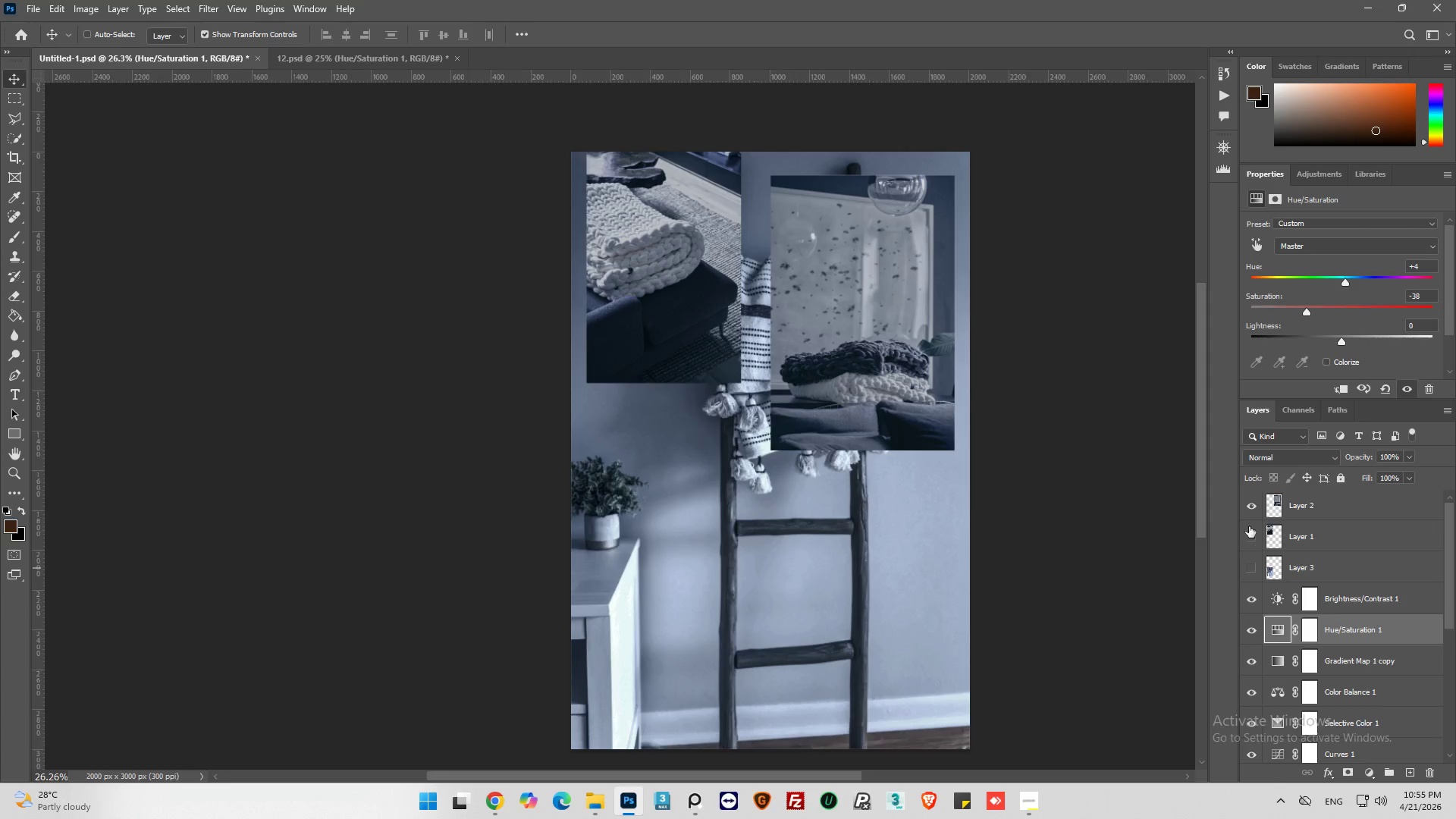 
double_click([1244, 505])
 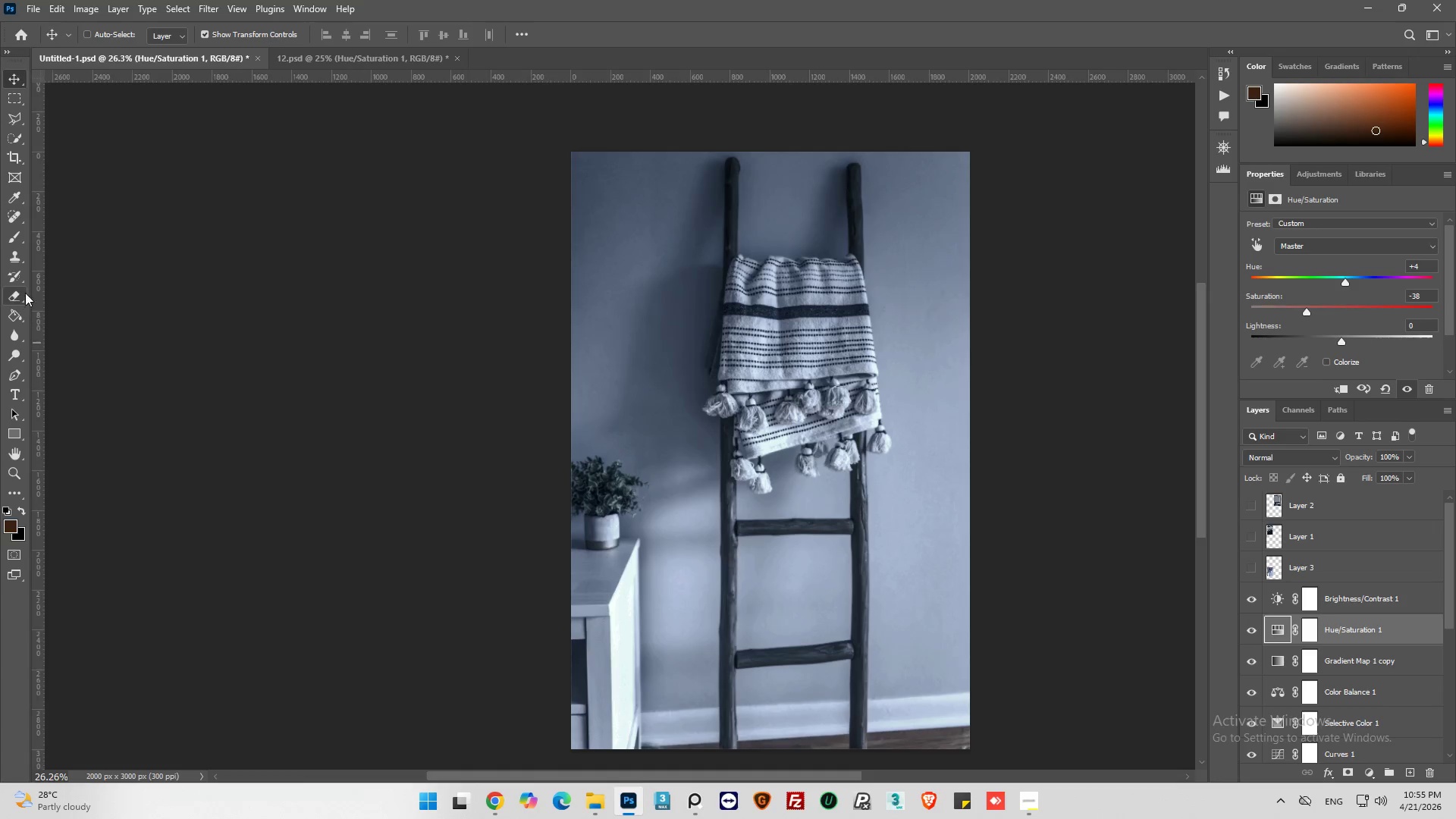 
key(Control+S)
 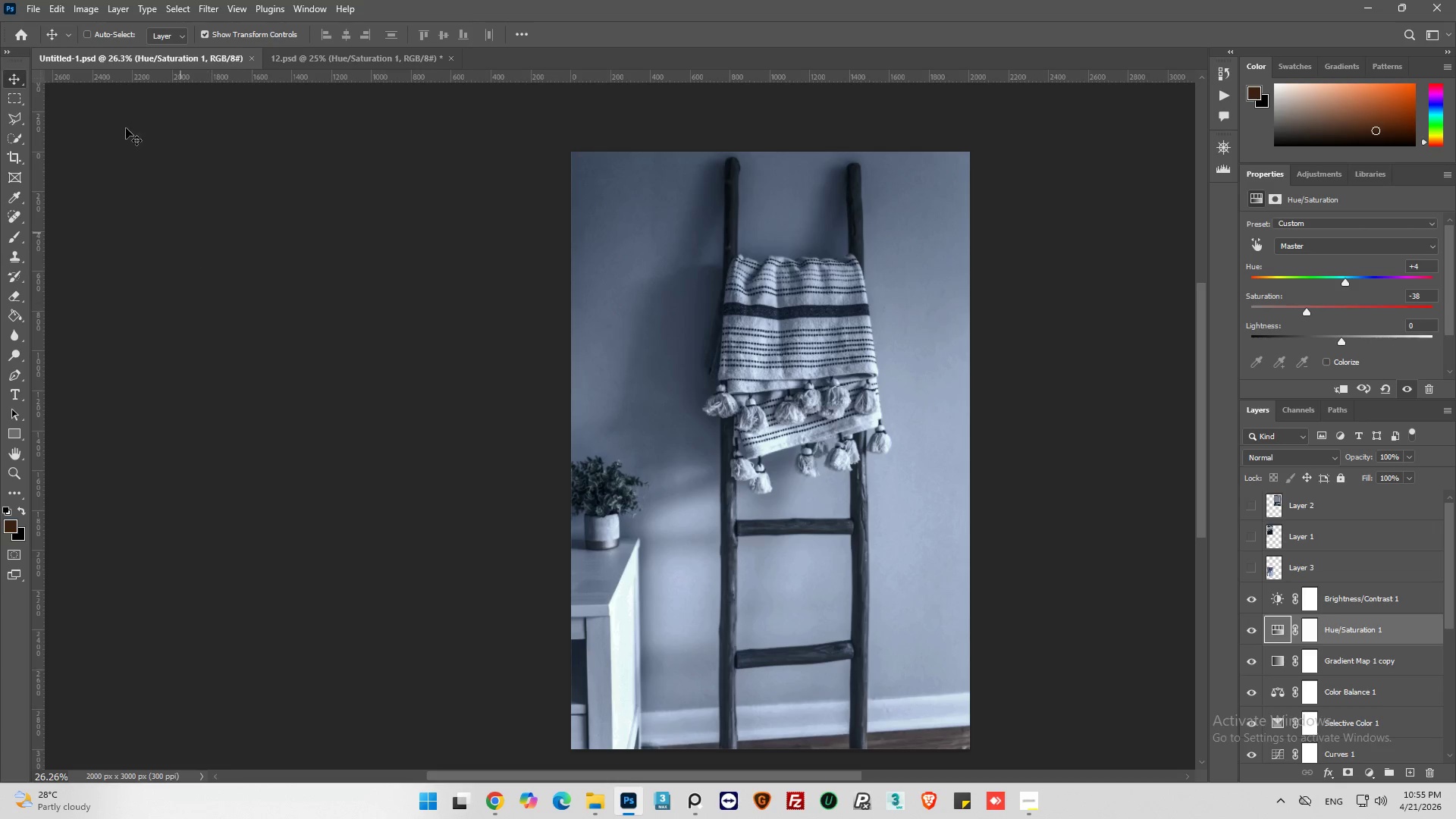 
left_click([24, 4])
 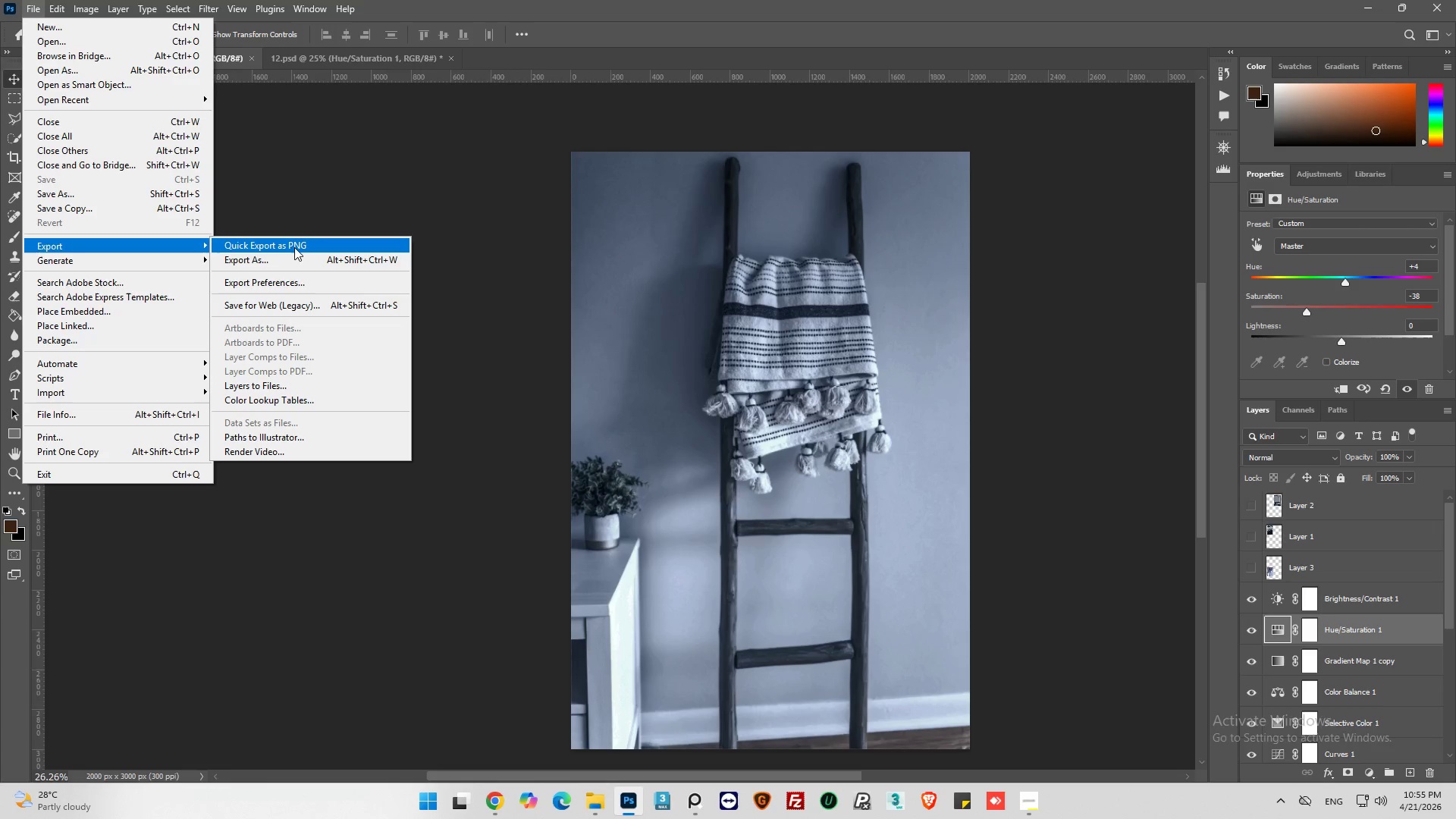 
left_click([294, 254])
 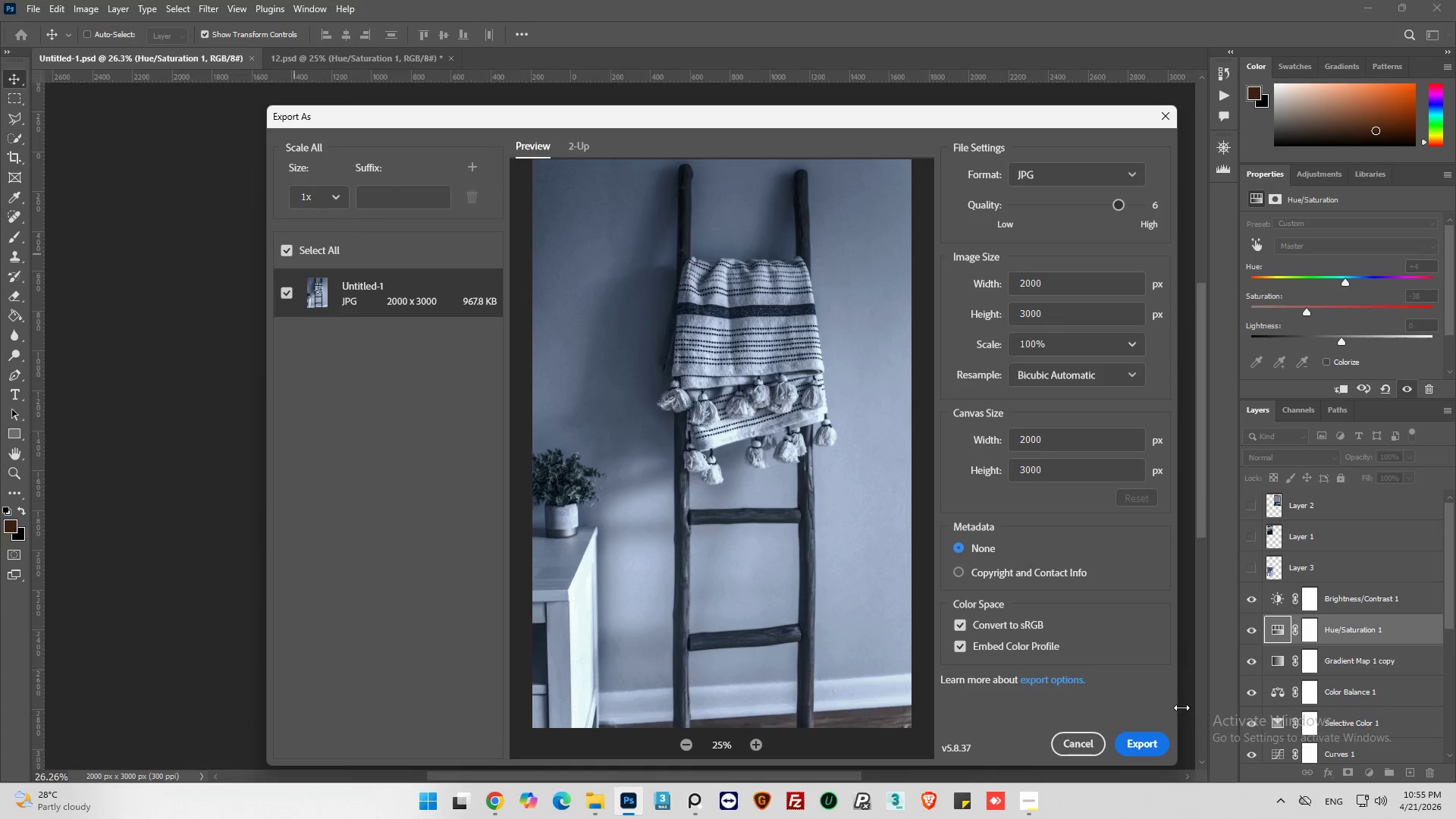 
left_click([1147, 745])
 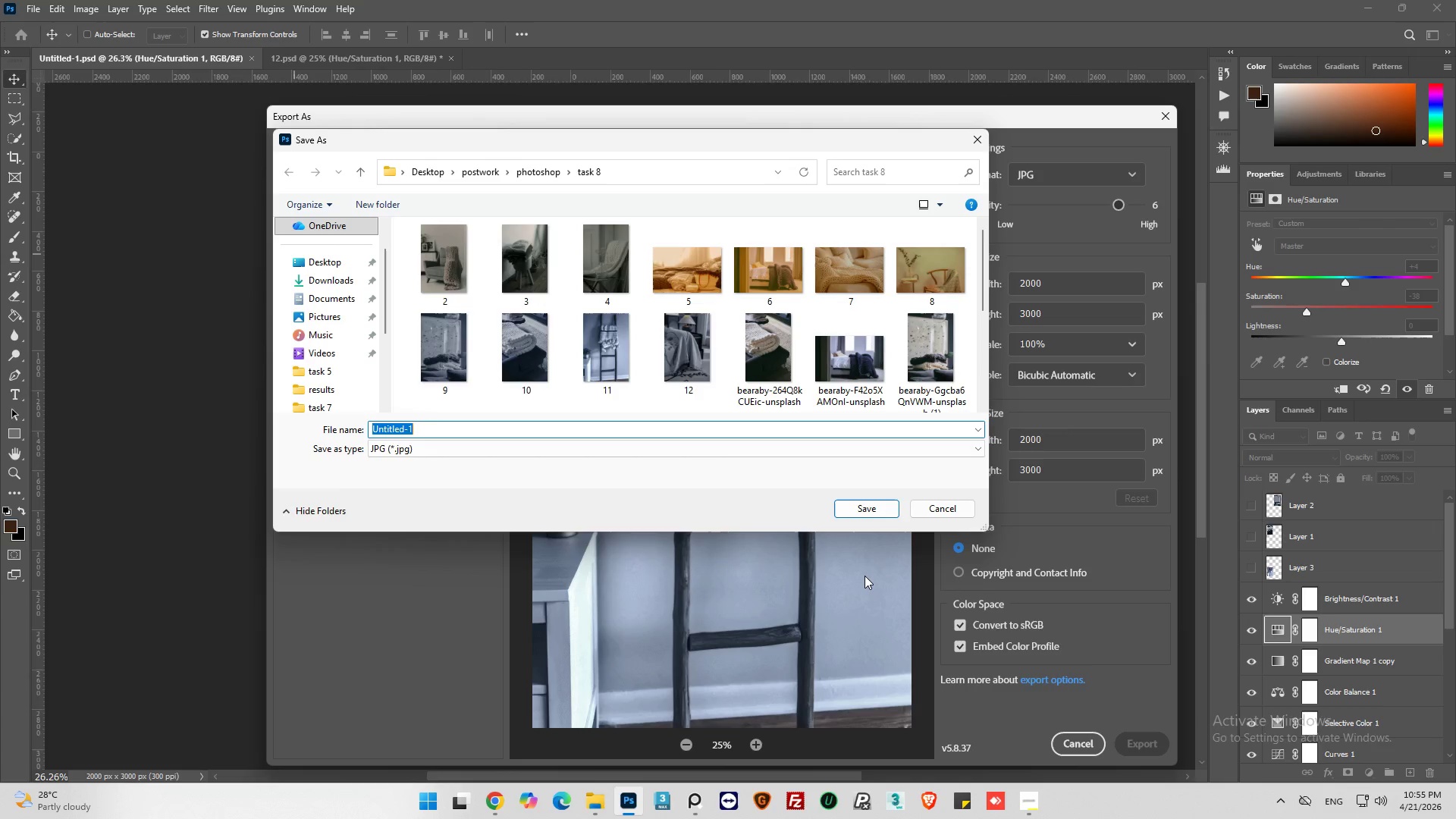 
wait(7.69)
 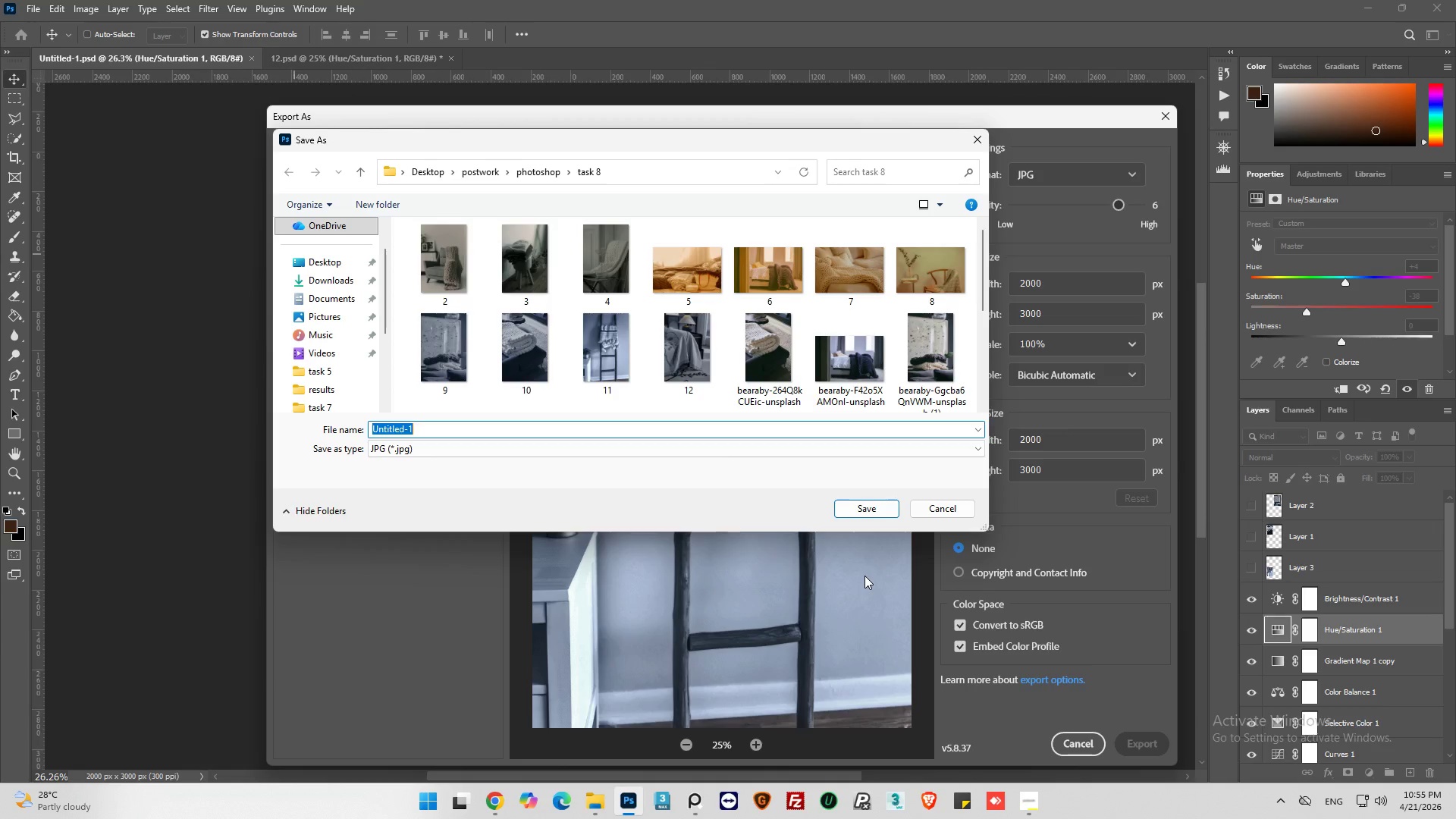 
left_click([633, 373])
 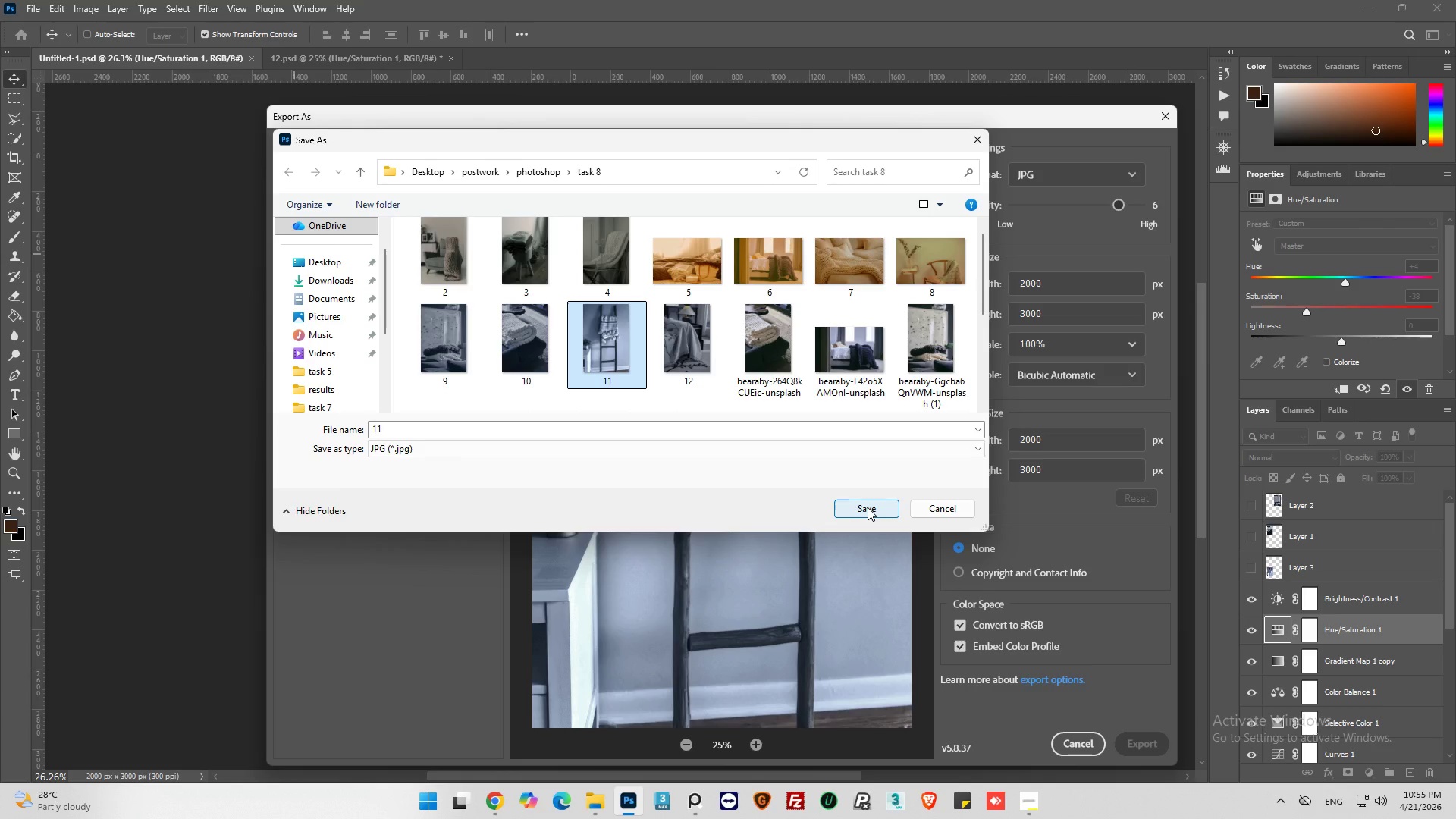 
left_click([868, 507])
 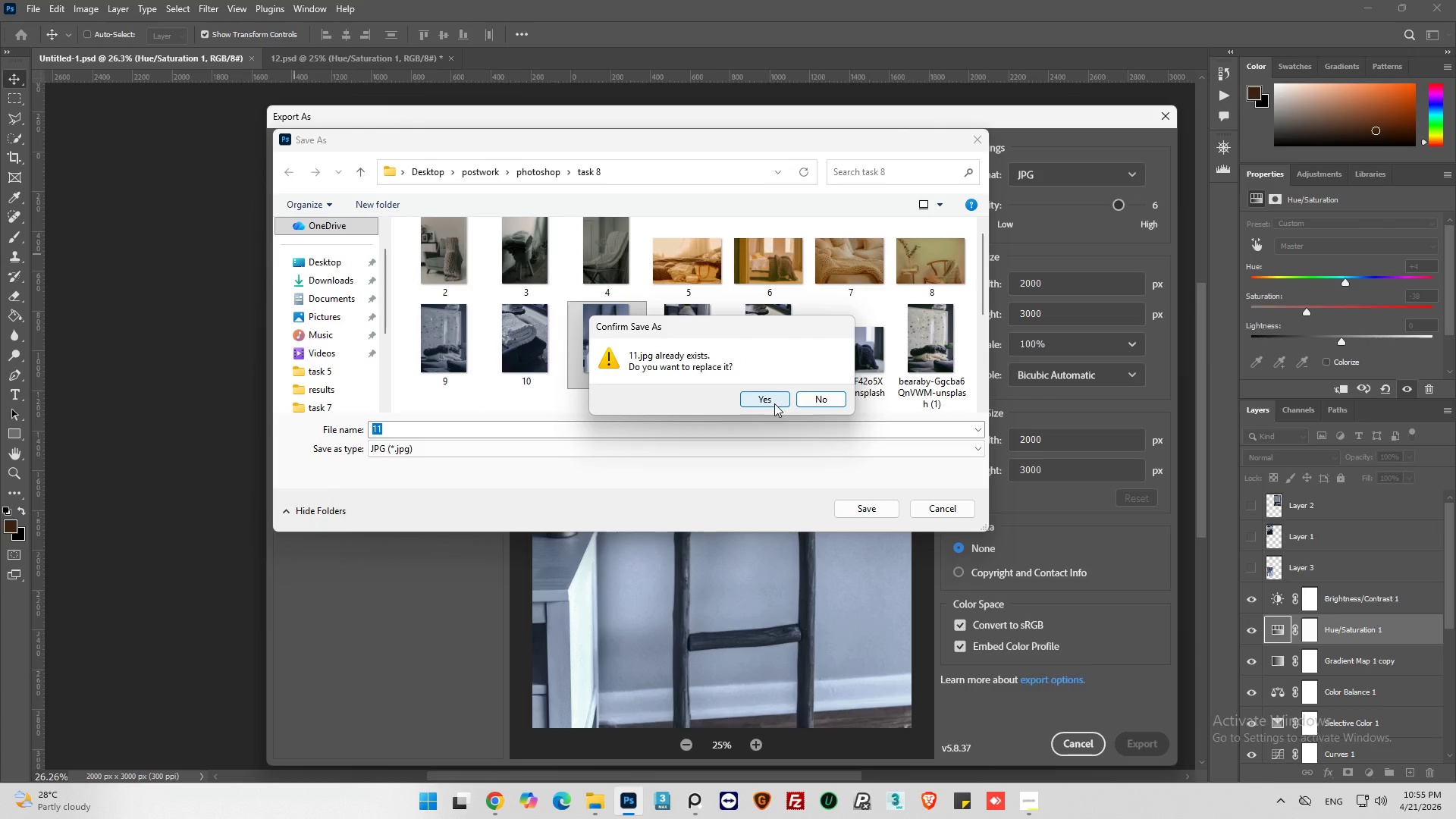 
left_click([774, 403])
 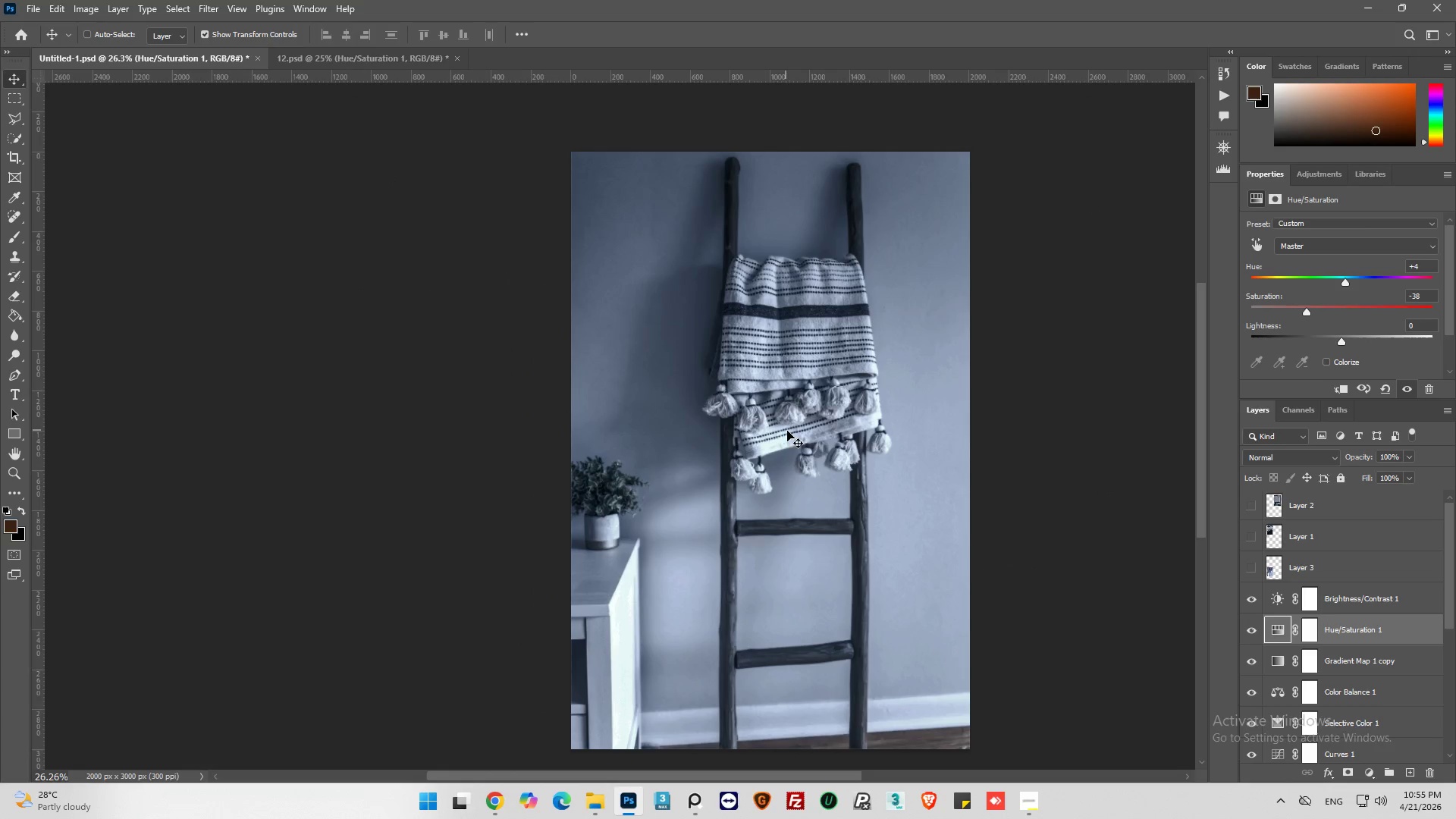 
key(Alt+AltLeft)
 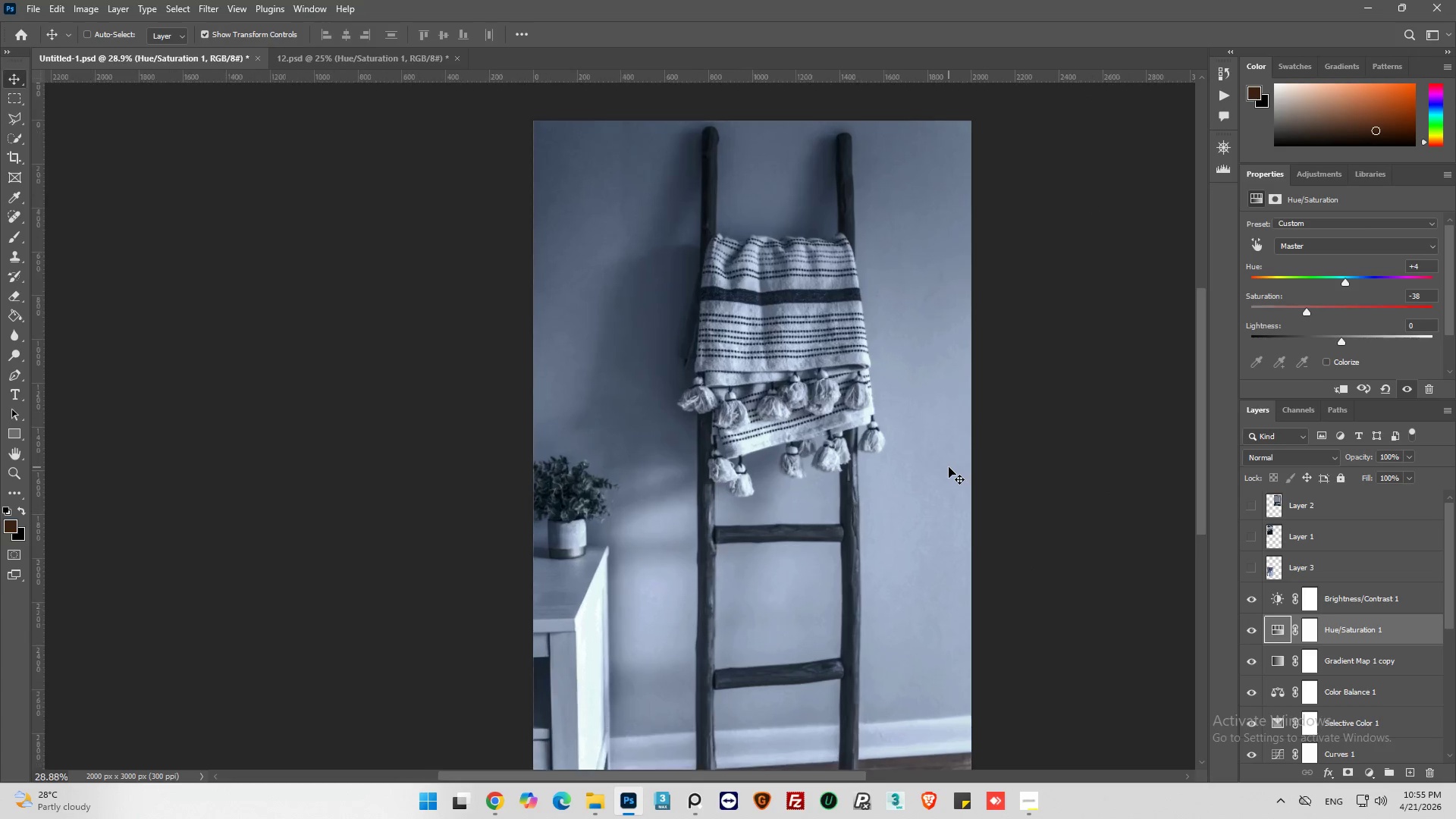 
key(Alt+AltLeft)
 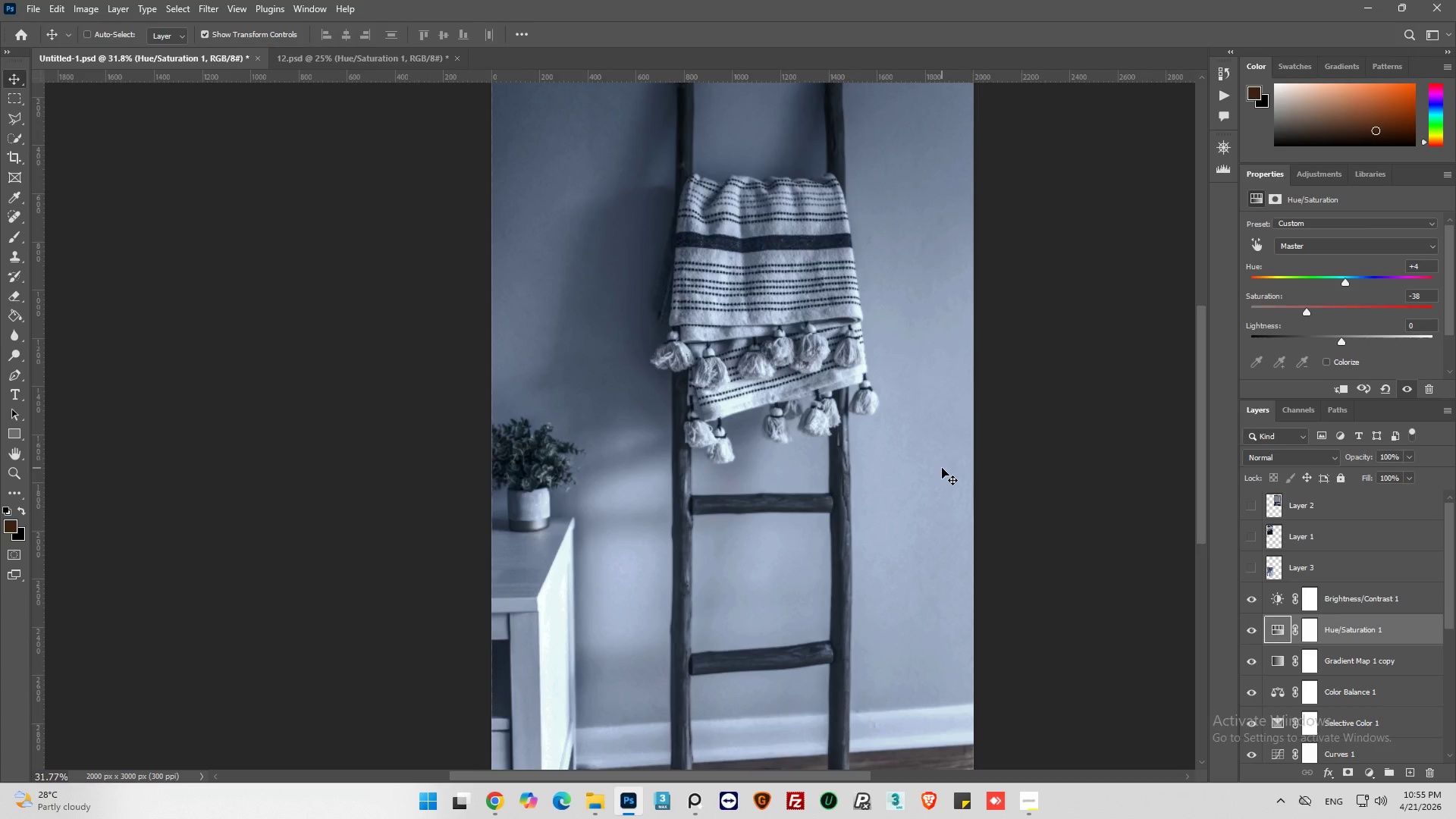 
scroll: coordinate [946, 463], scroll_direction: down, amount: 1.0
 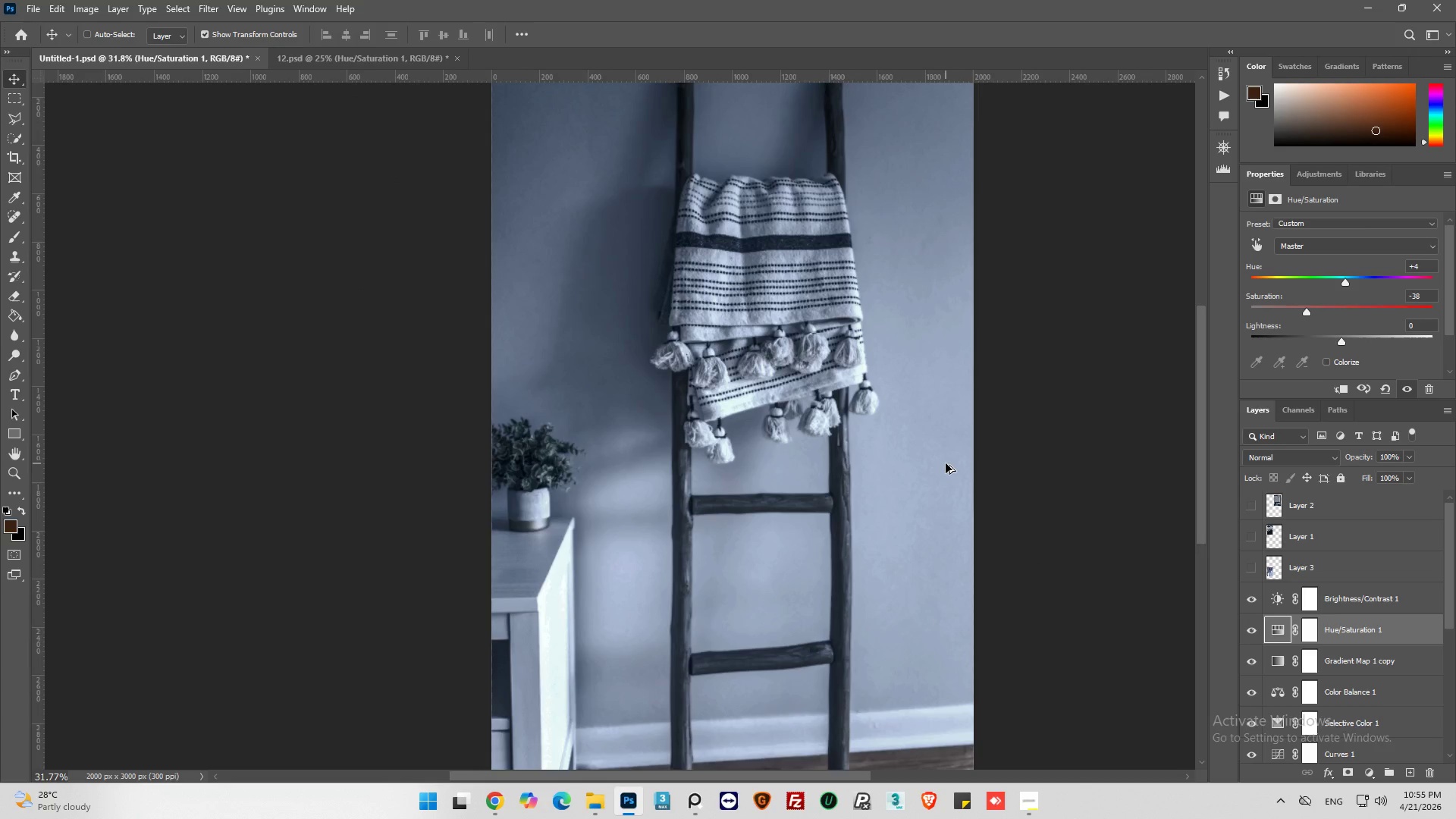 
key(Alt+AltLeft)
 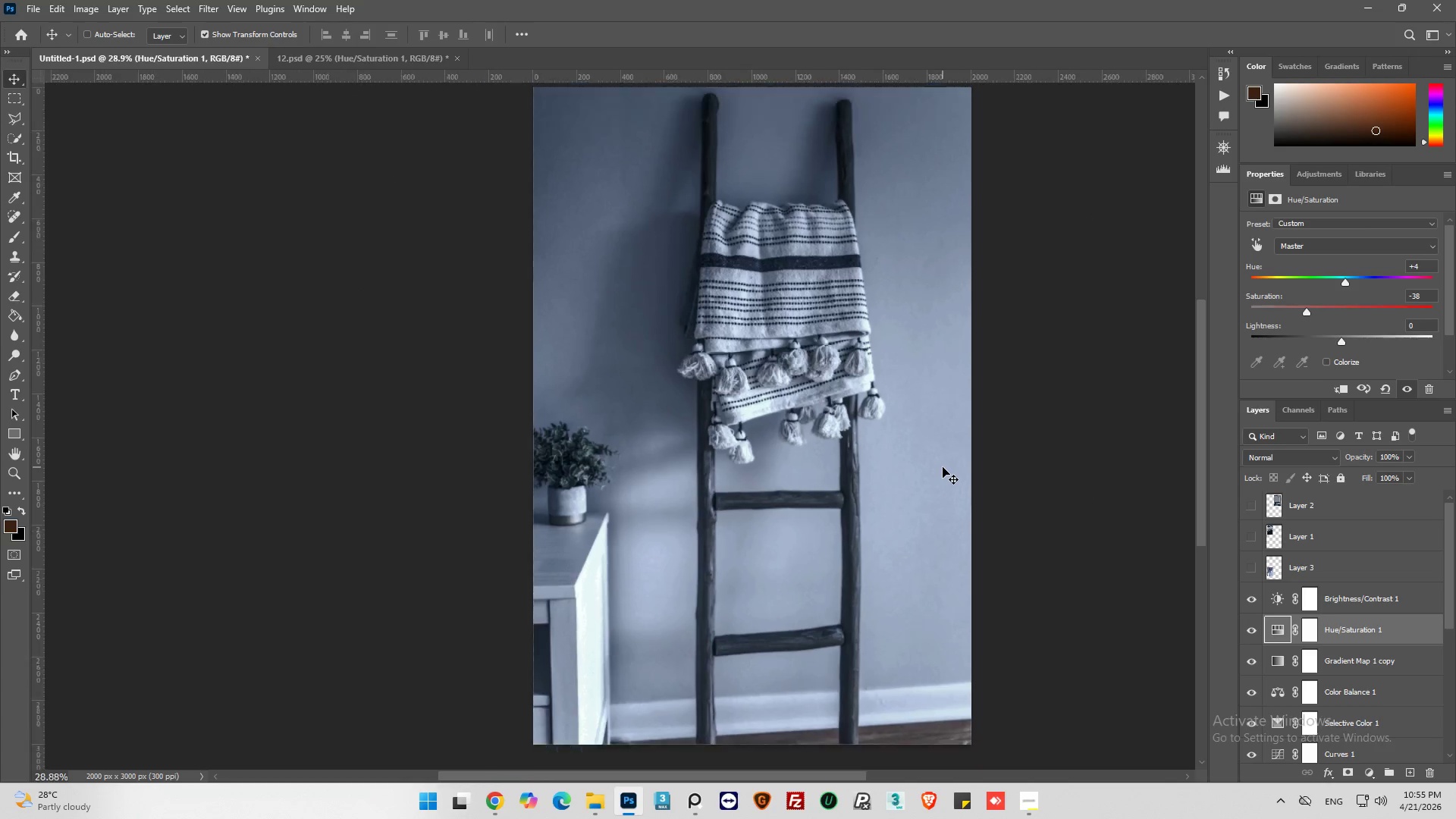 
scroll: coordinate [949, 453], scroll_direction: down, amount: 2.0
 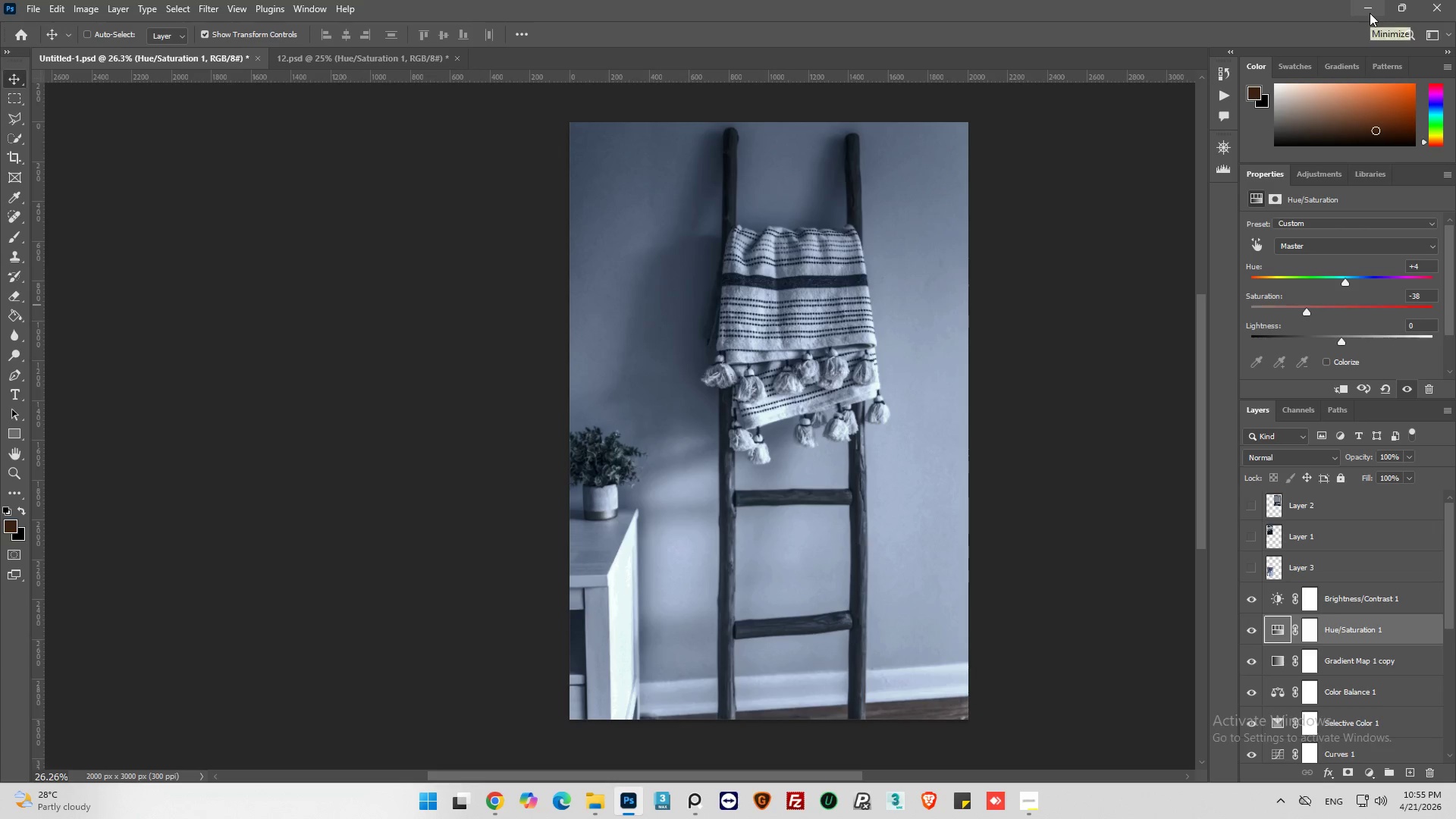 
key(Control+S)
 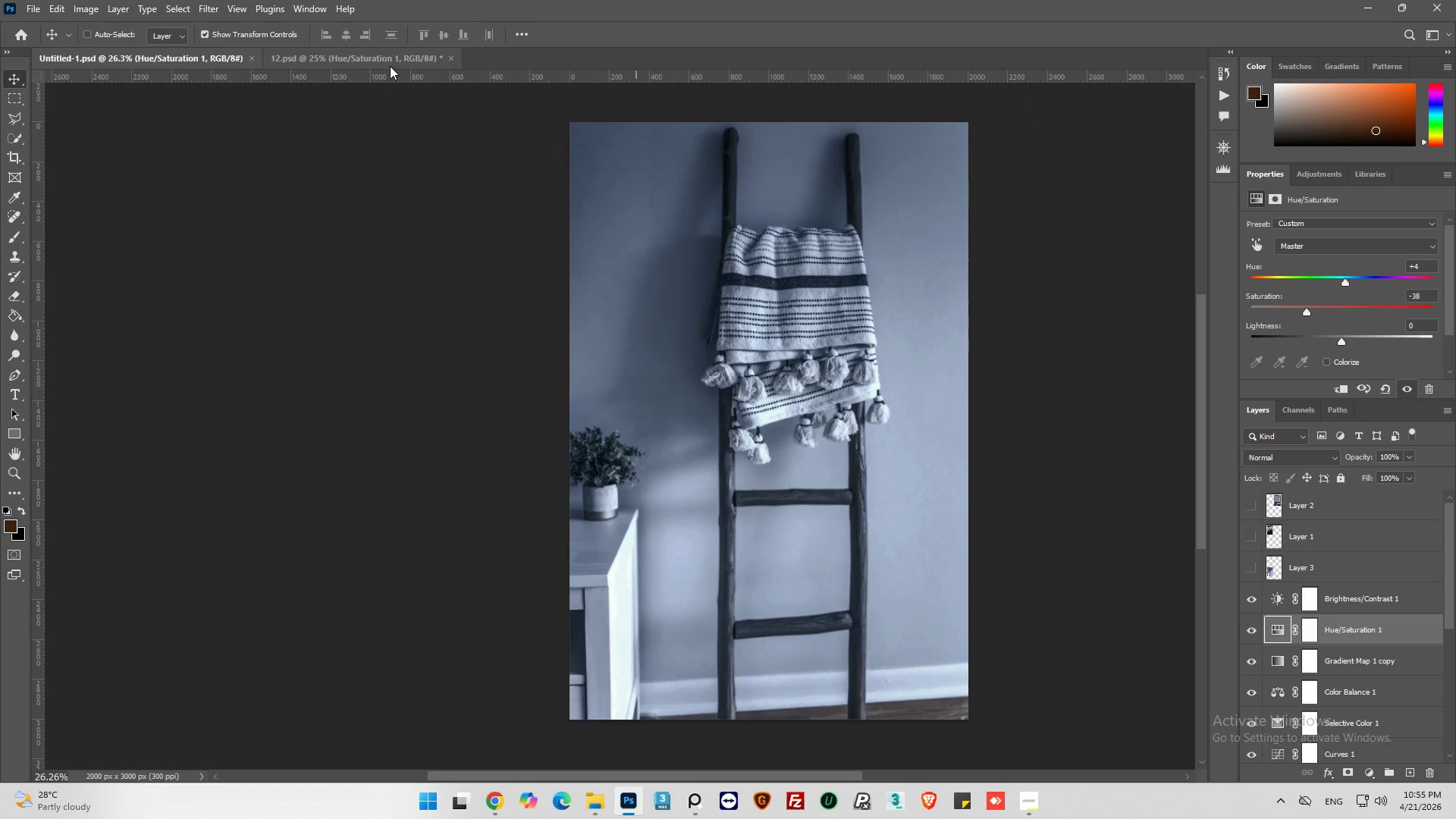 
left_click([390, 56])
 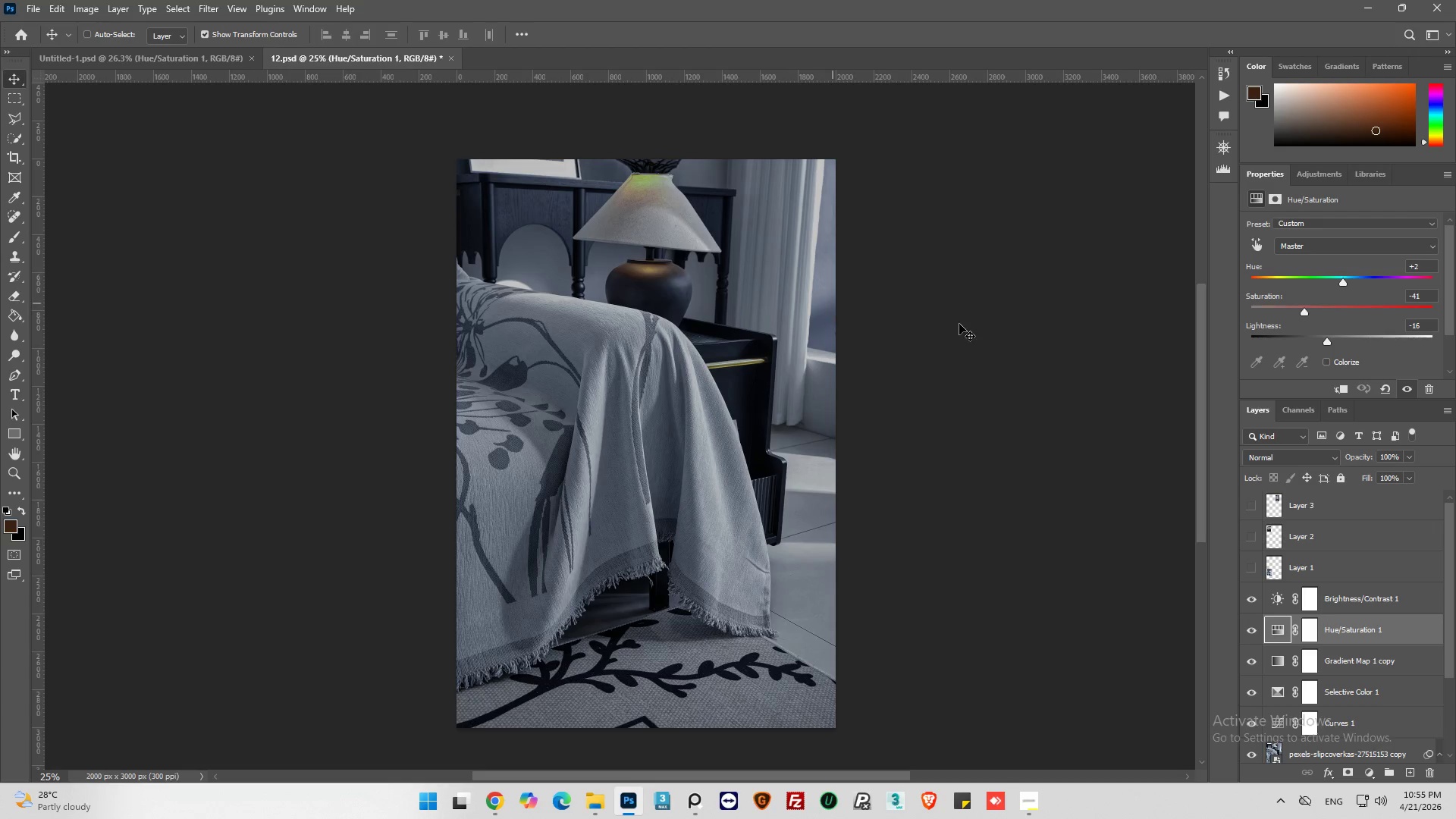 
key(Control+S)
 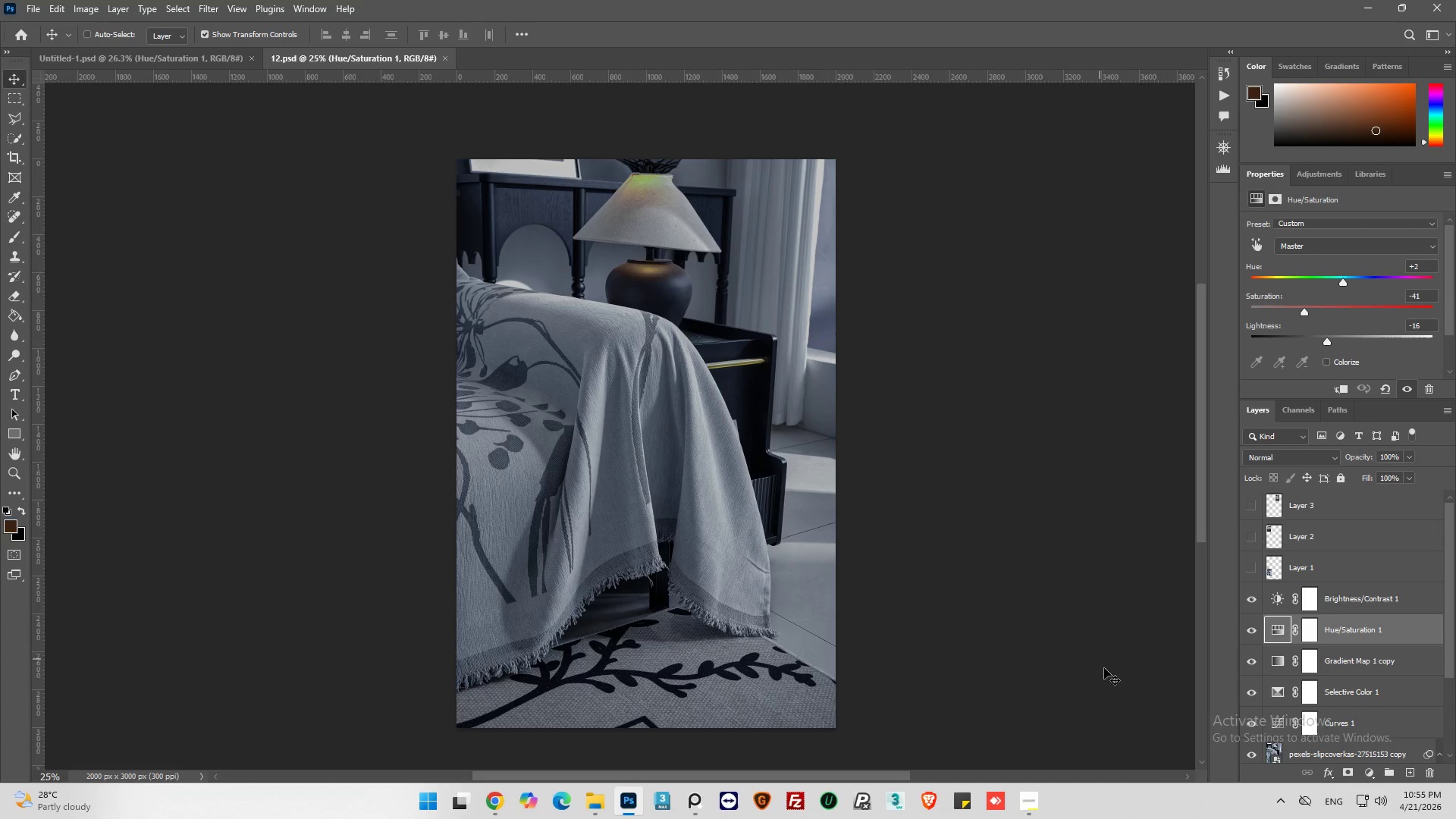 
wait(5.99)
 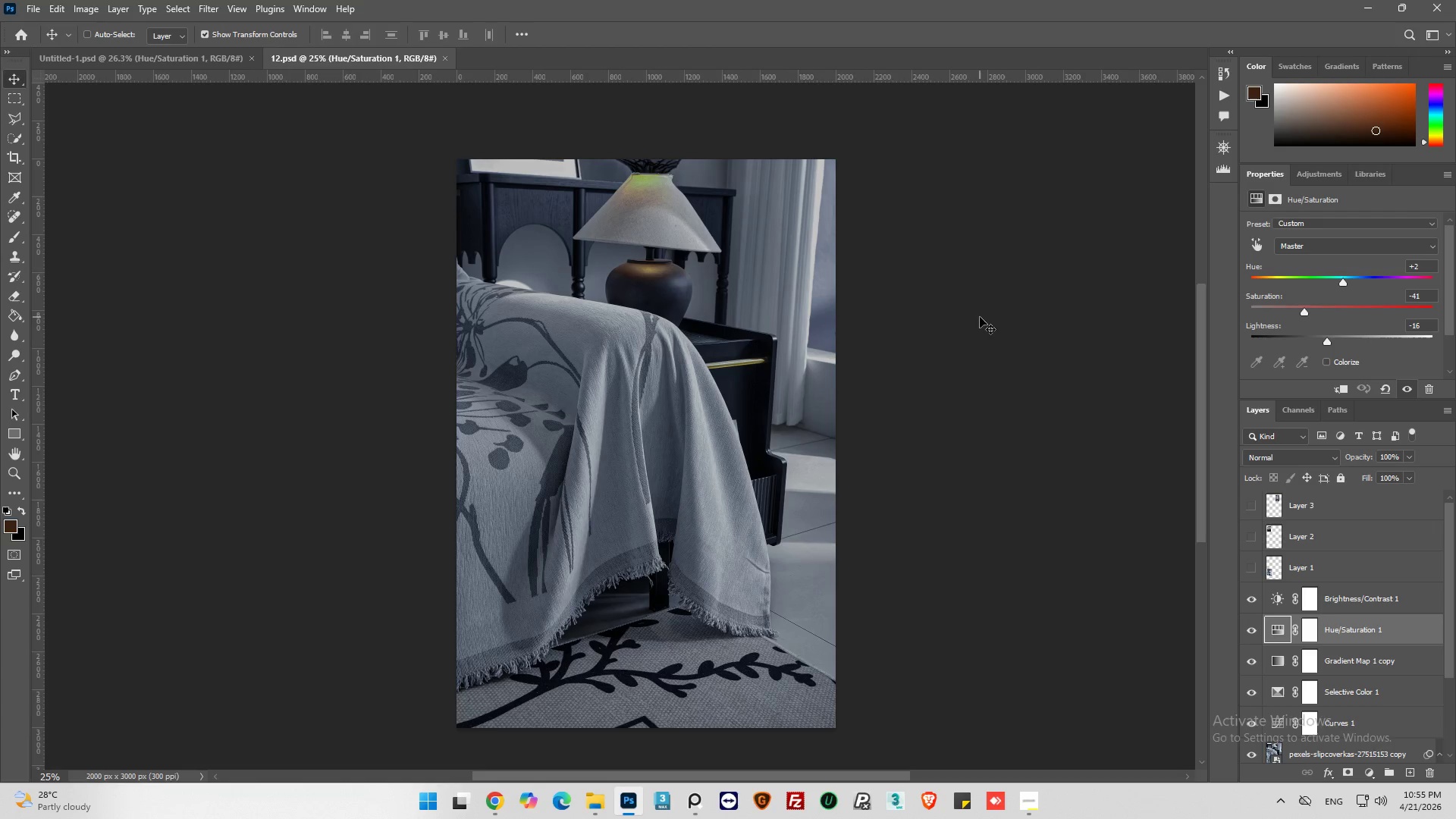 
left_click([1366, 10])
 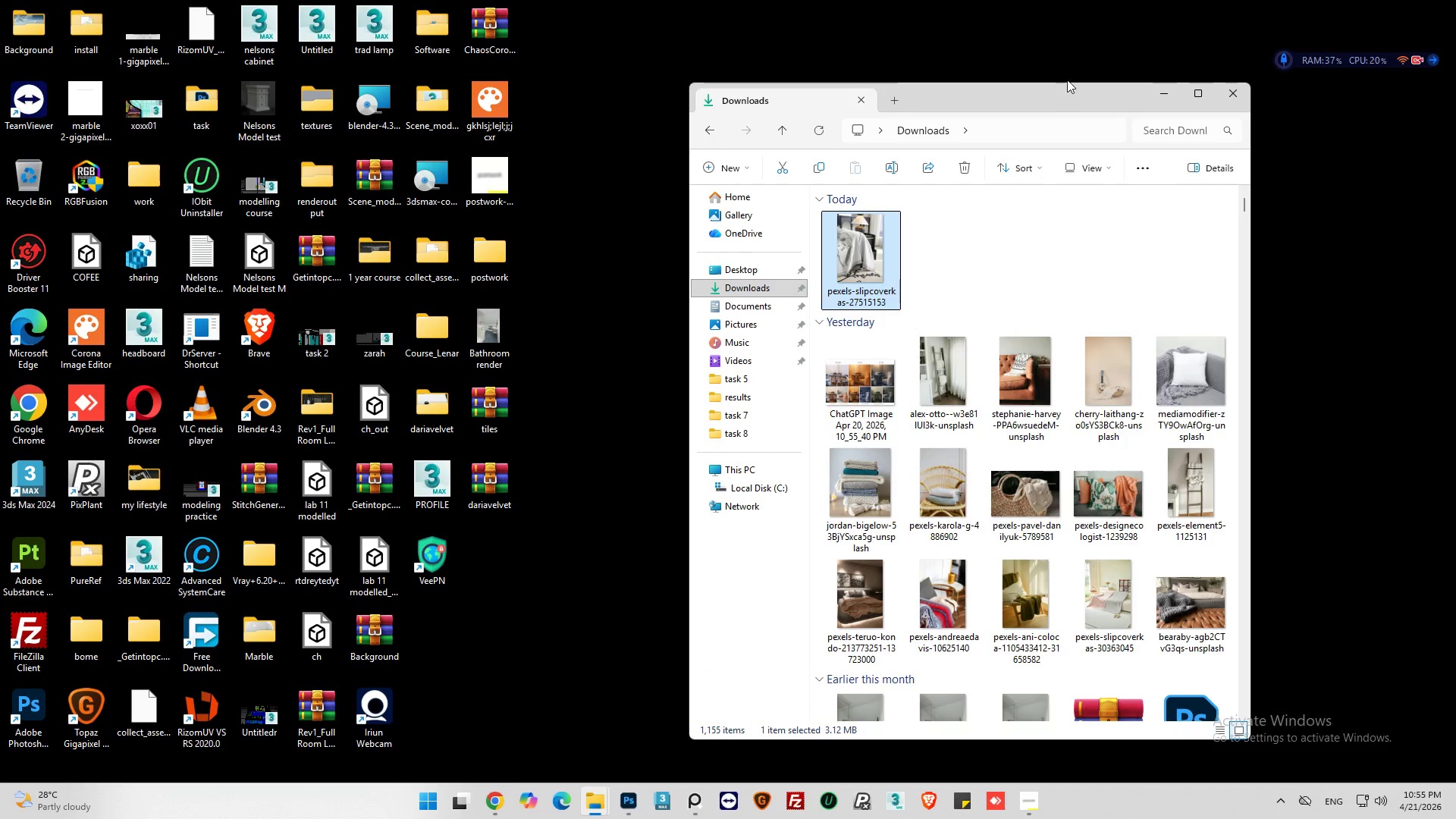 